 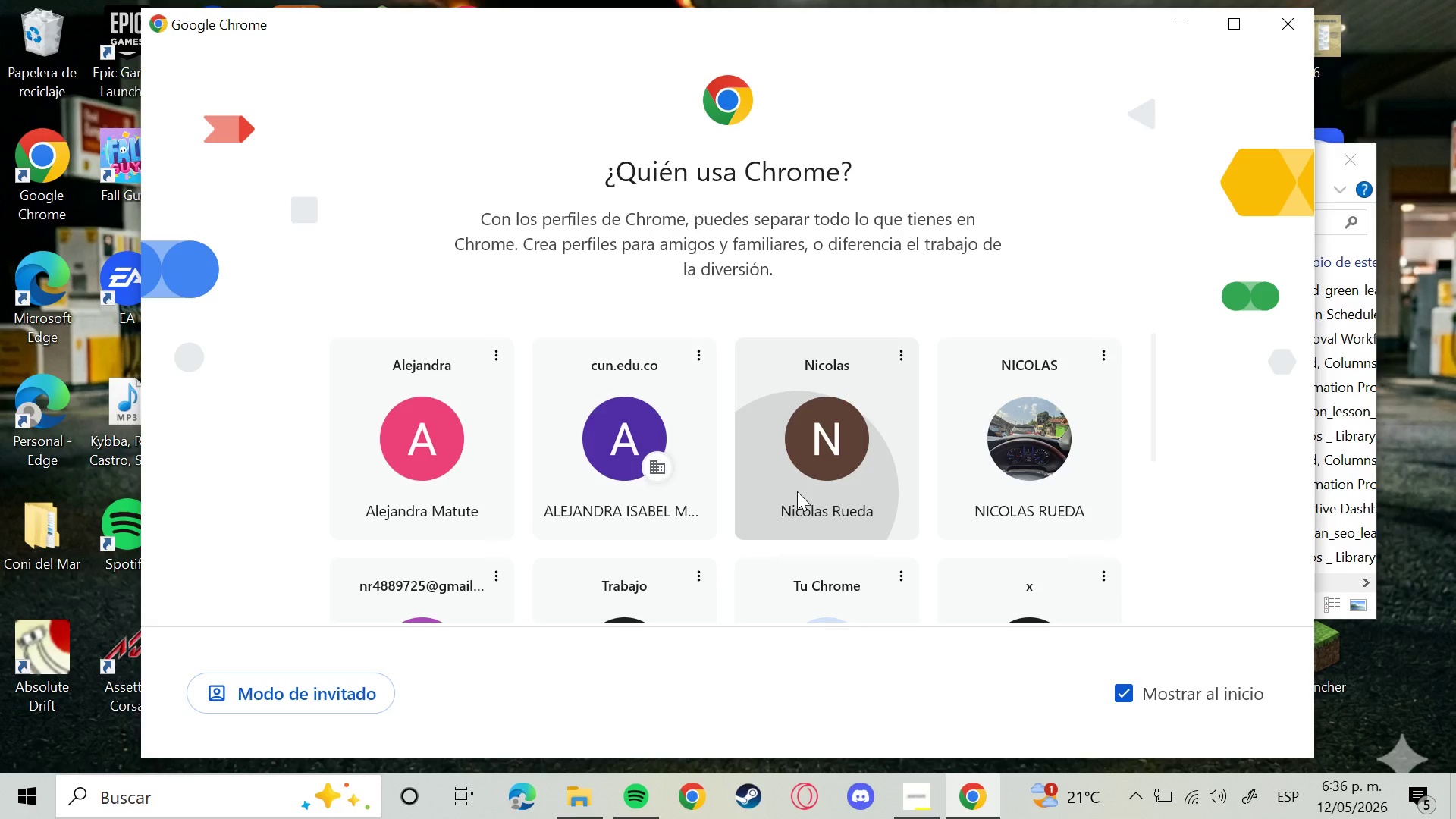 
type(monday.com)
 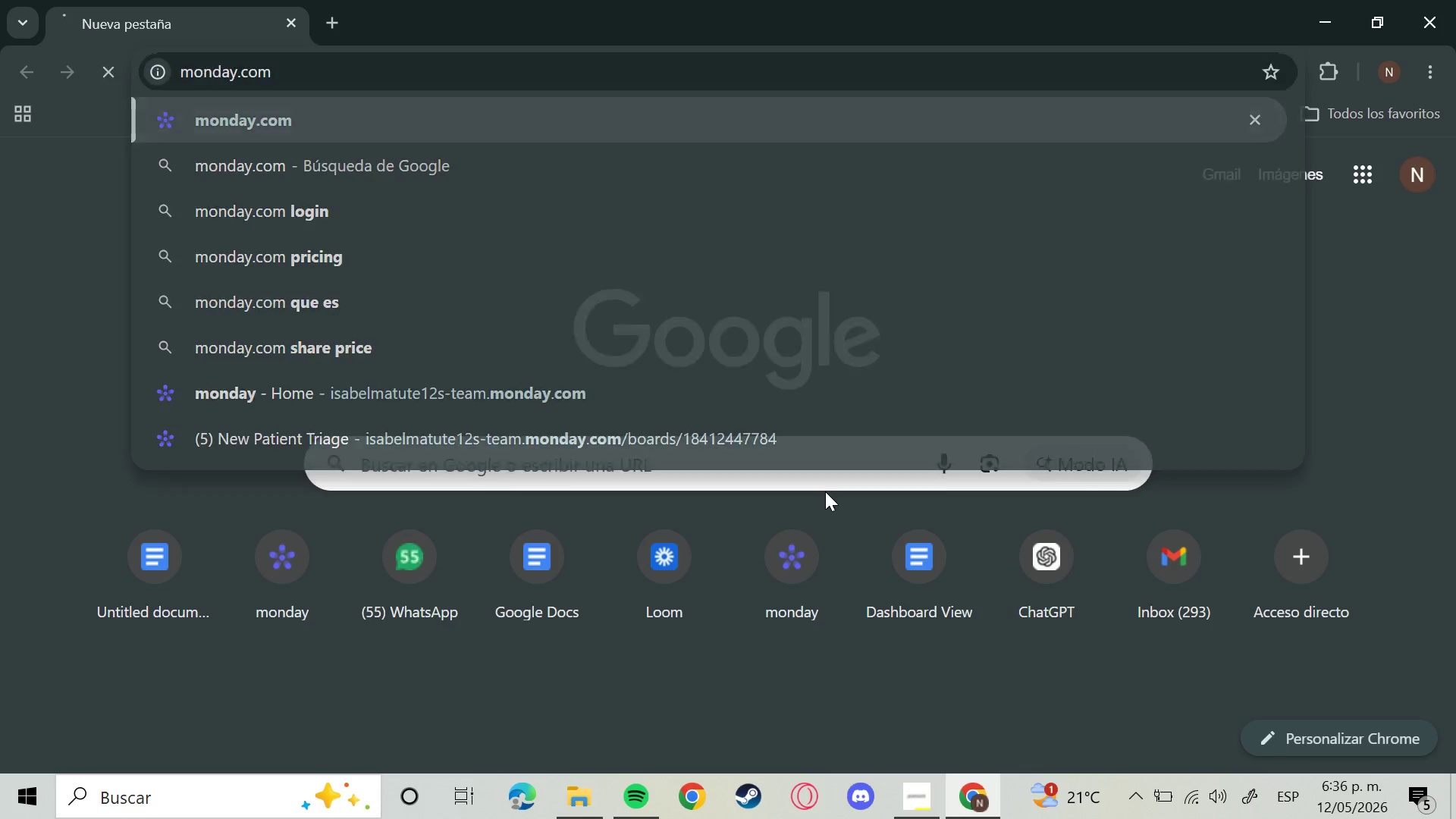 
key(Enter)
 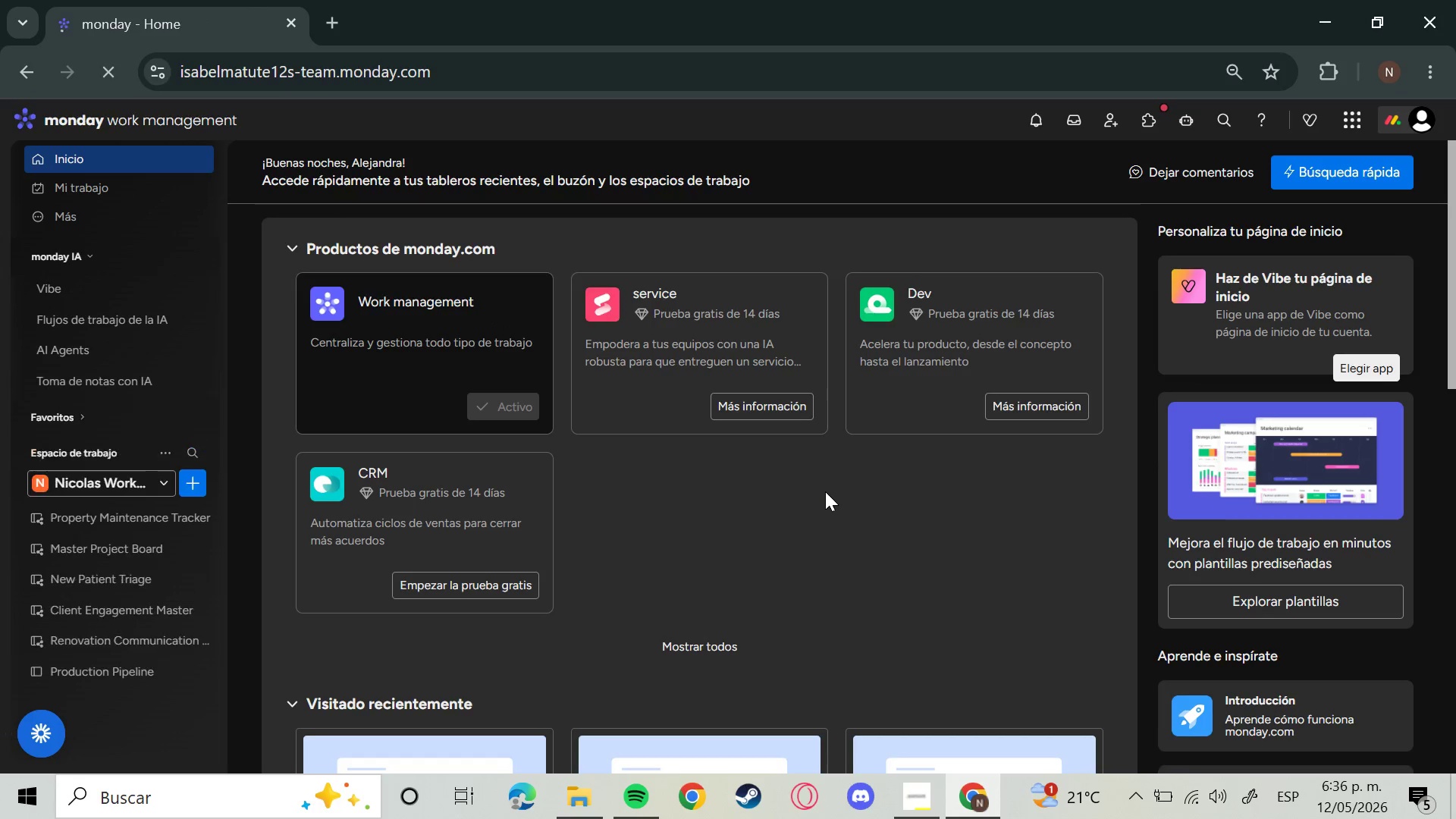 
wait(12.98)
 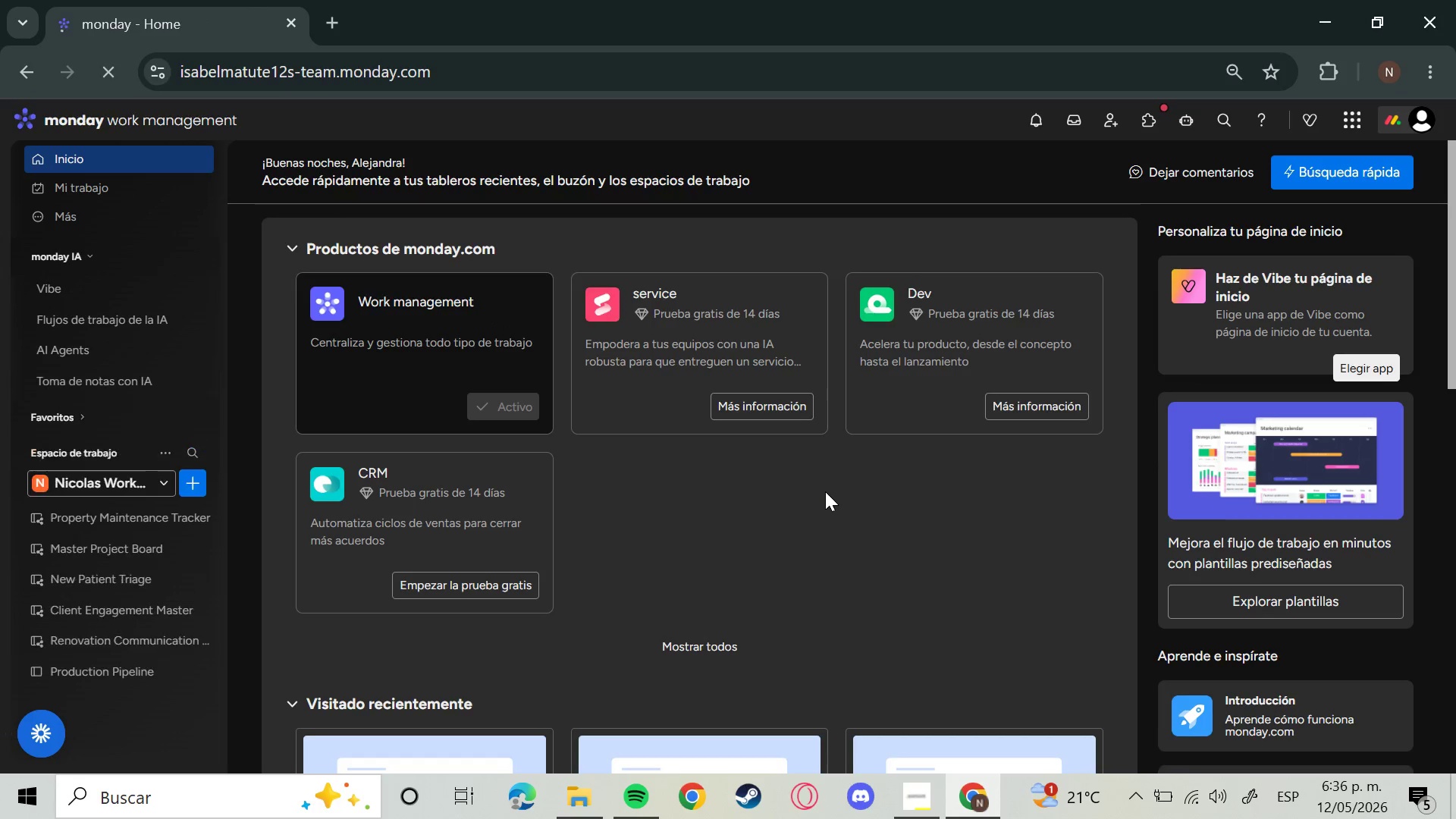 
double_click([124, 702])
 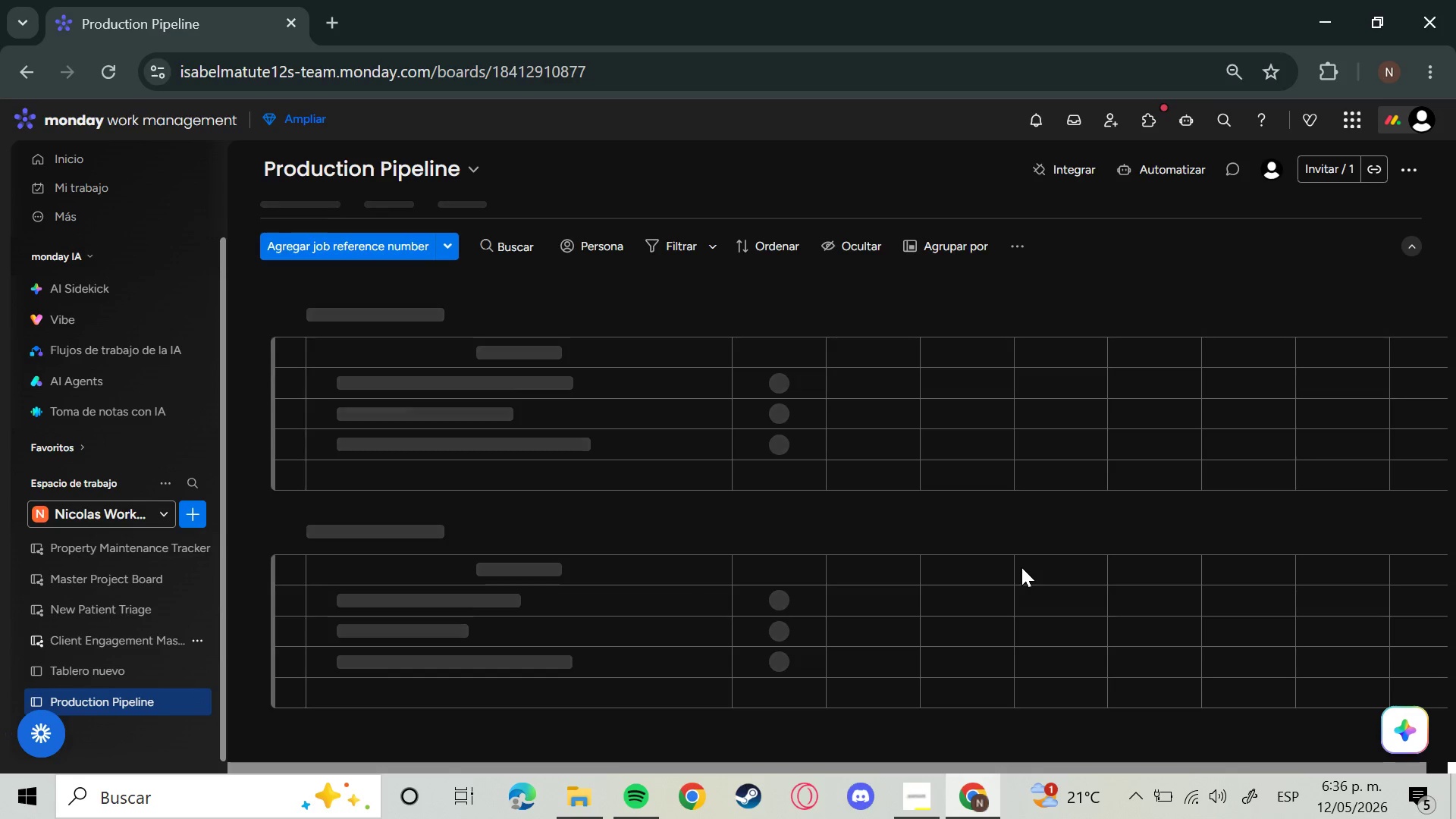 
wait(6.2)
 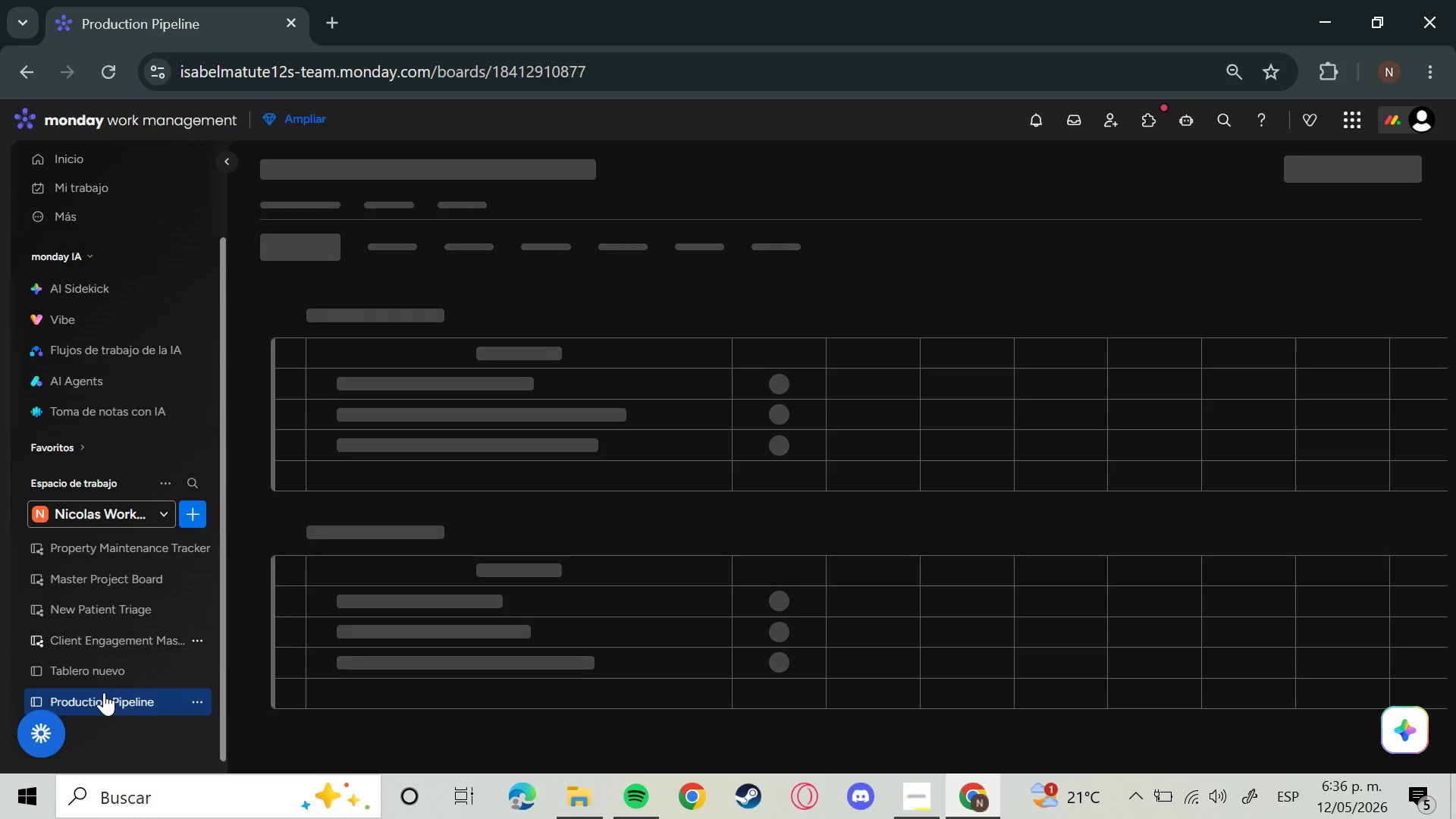 
left_click([1361, 361])
 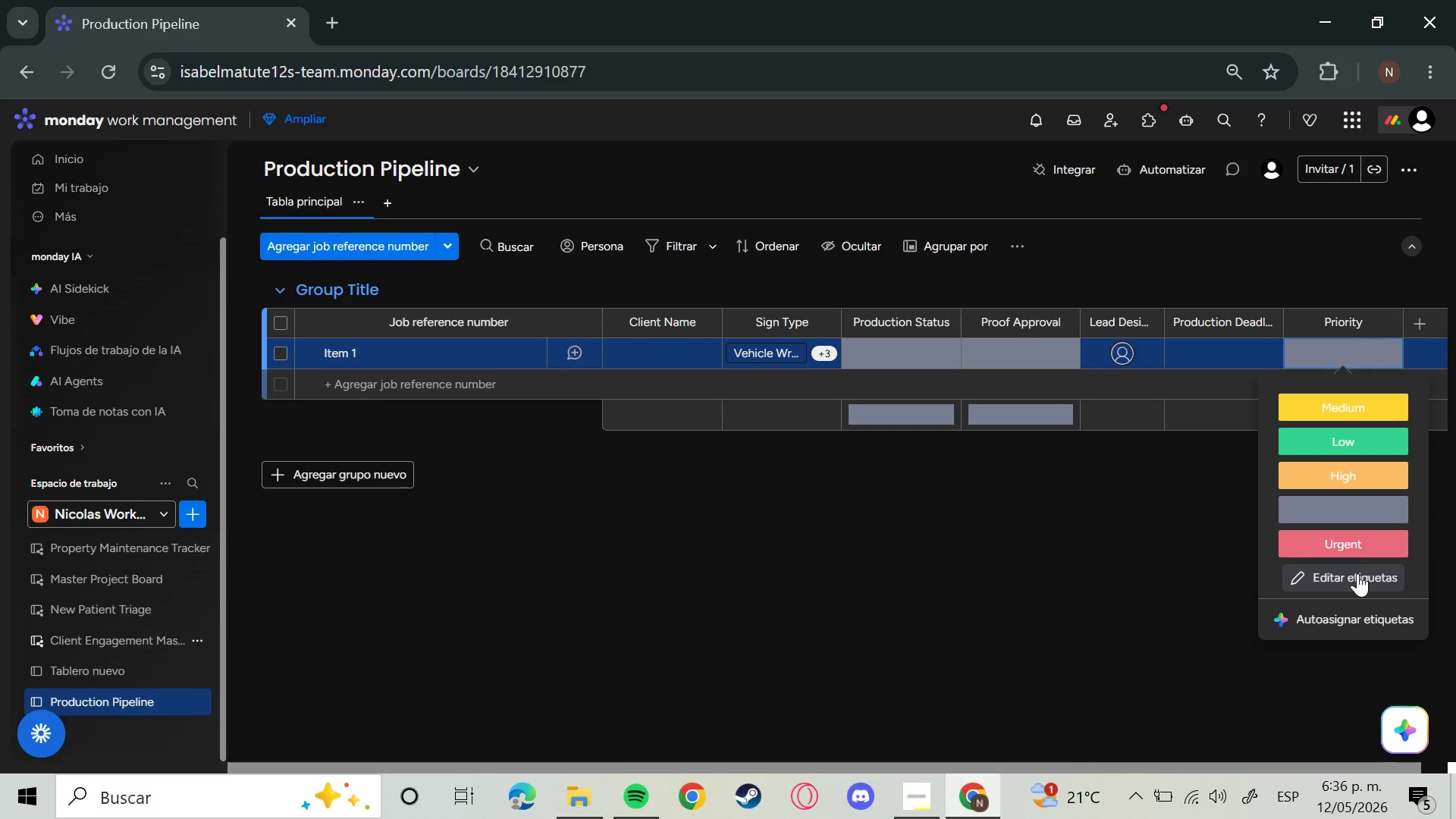 
left_click([1156, 623])
 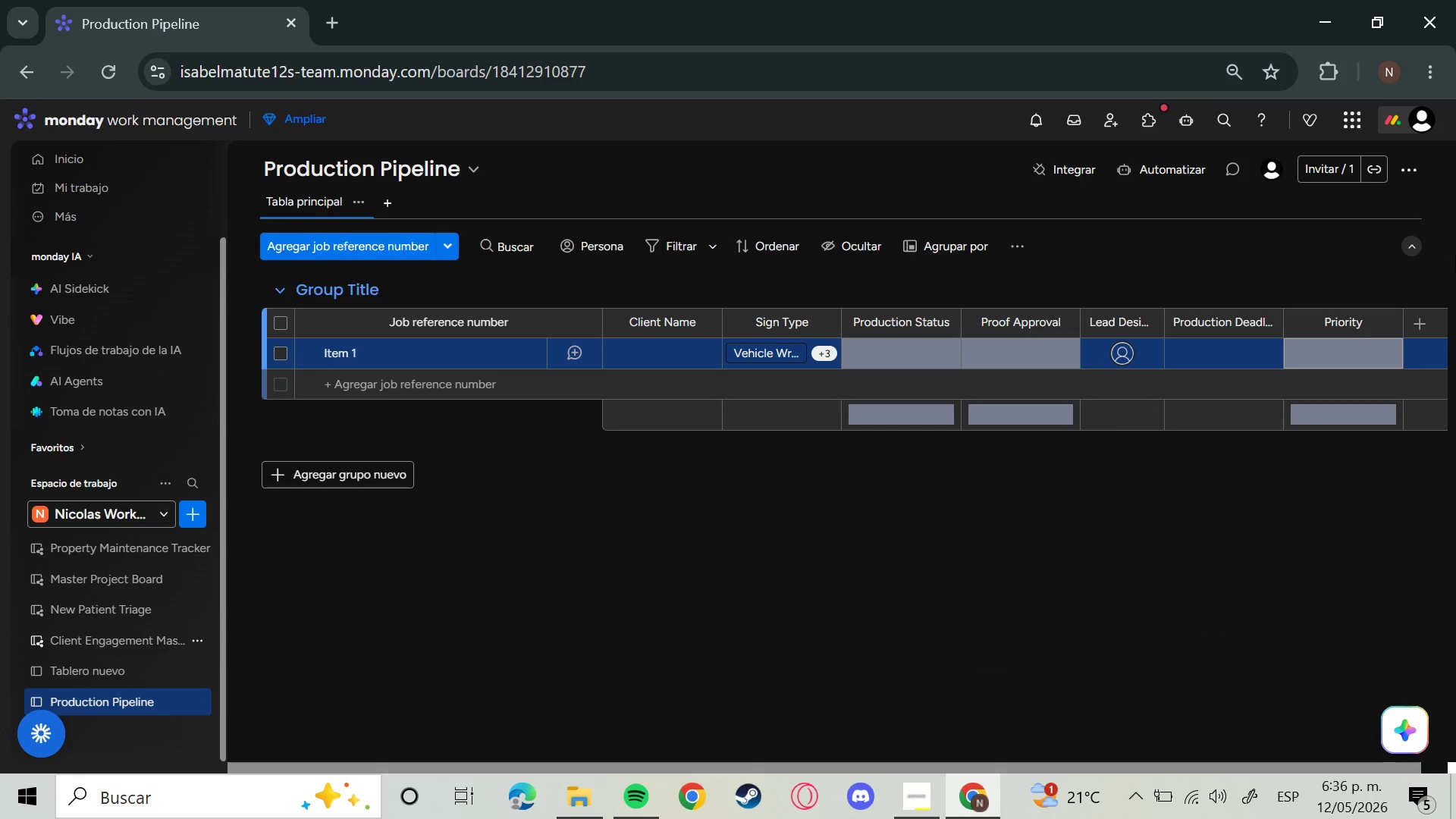 
left_click([1403, 154])
 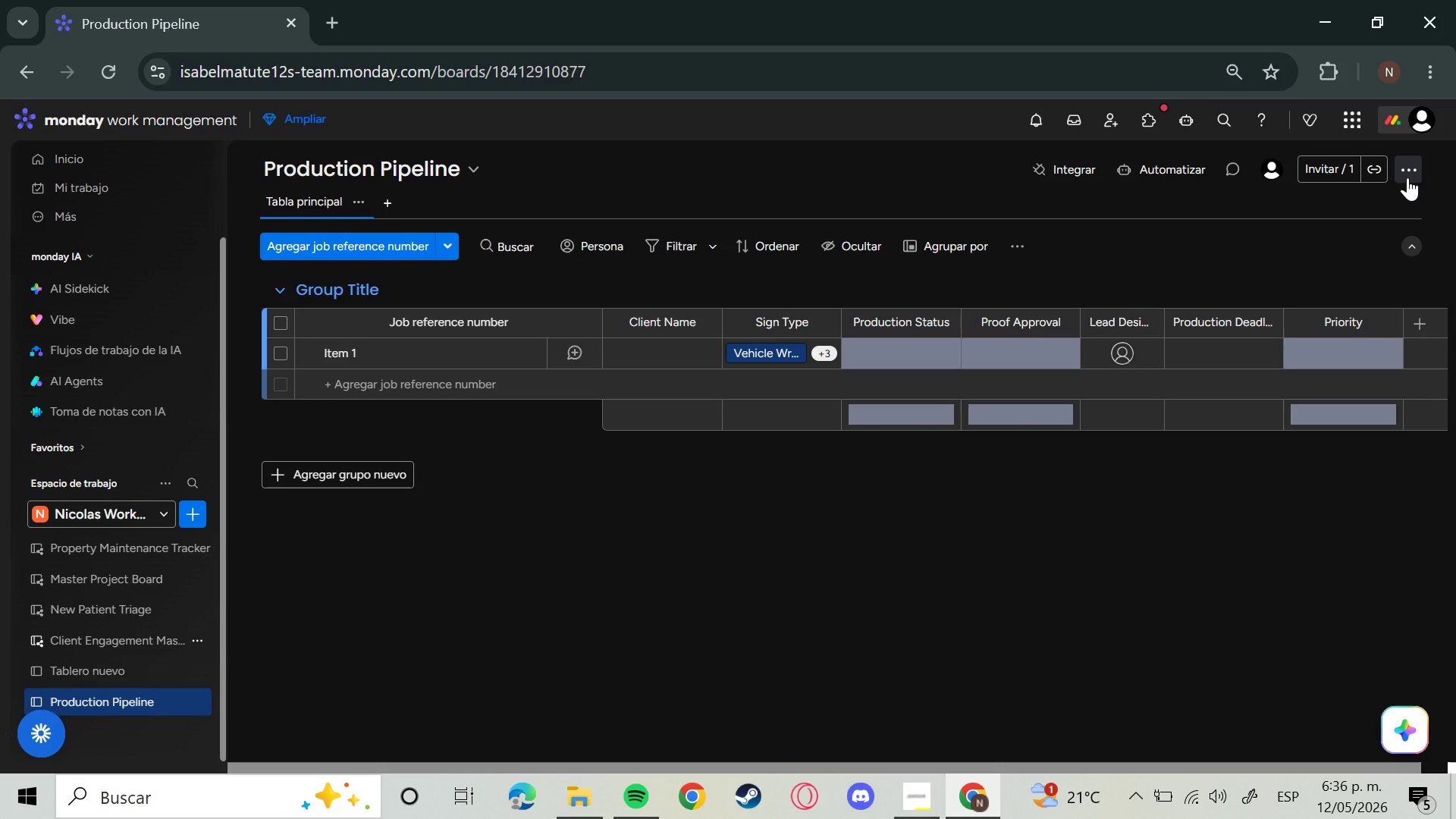 
scroll: coordinate [1366, 61], scroll_direction: up, amount: 1.0
 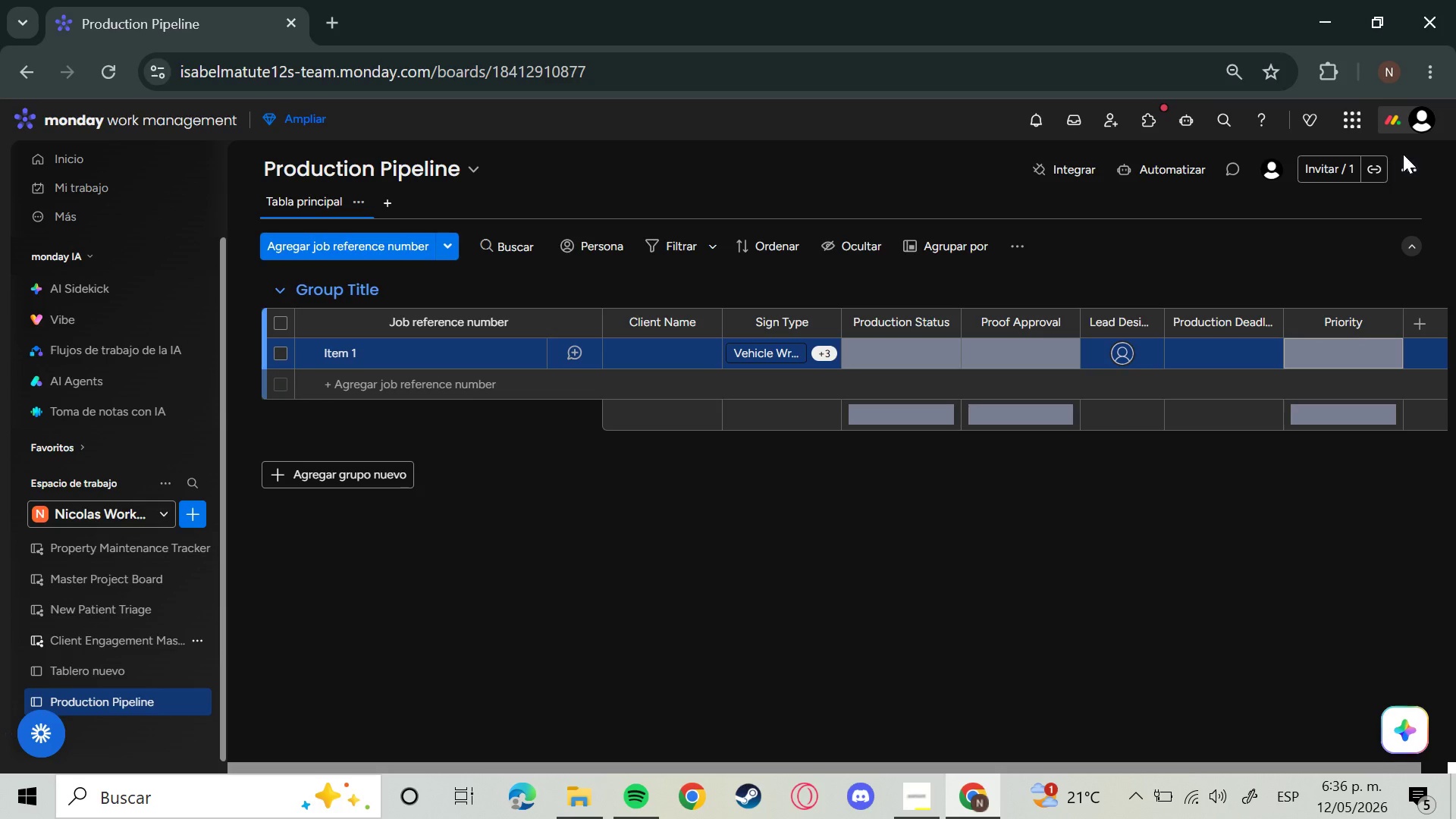 
double_click([1408, 177])
 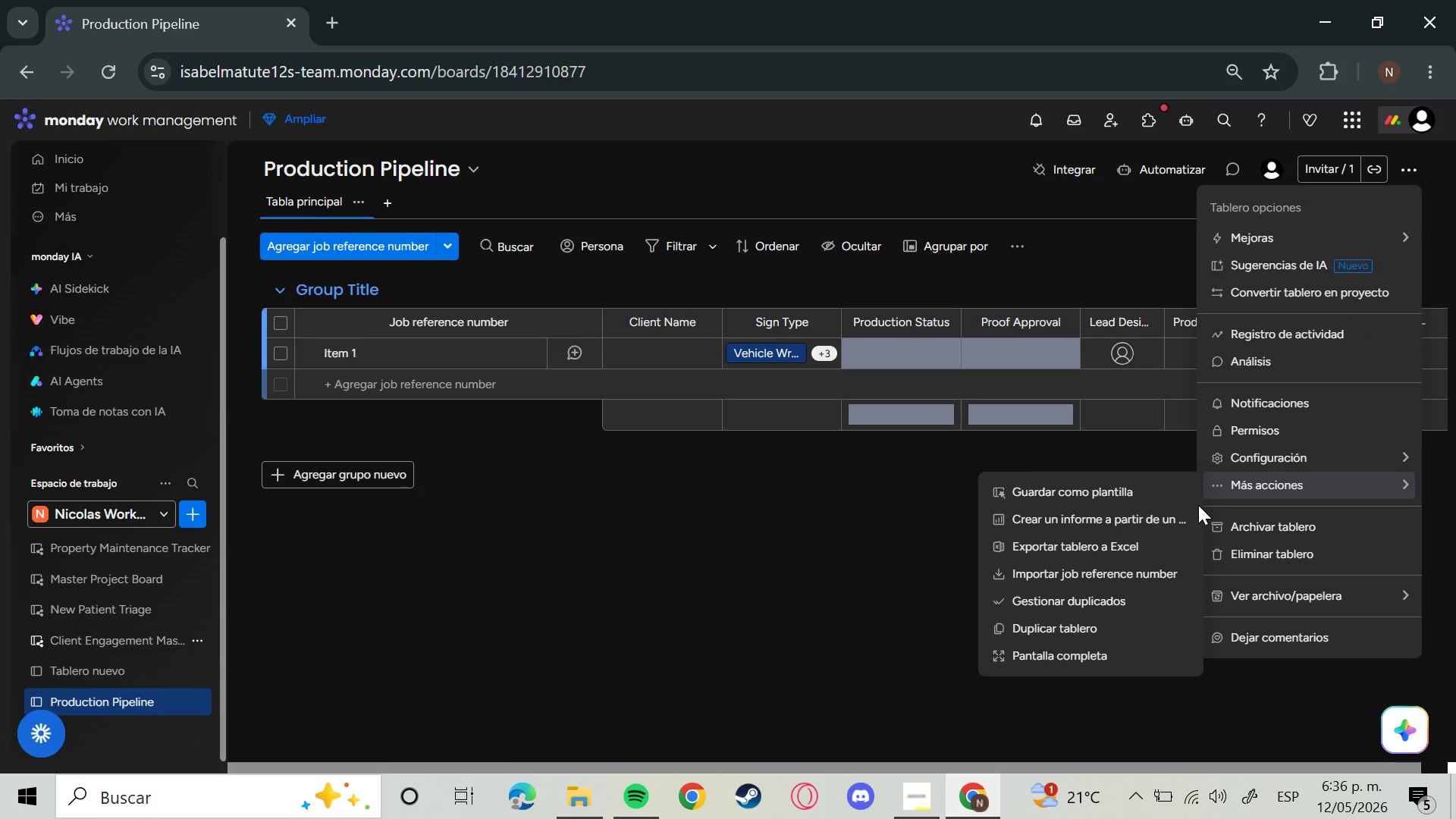 
left_click([1089, 570])
 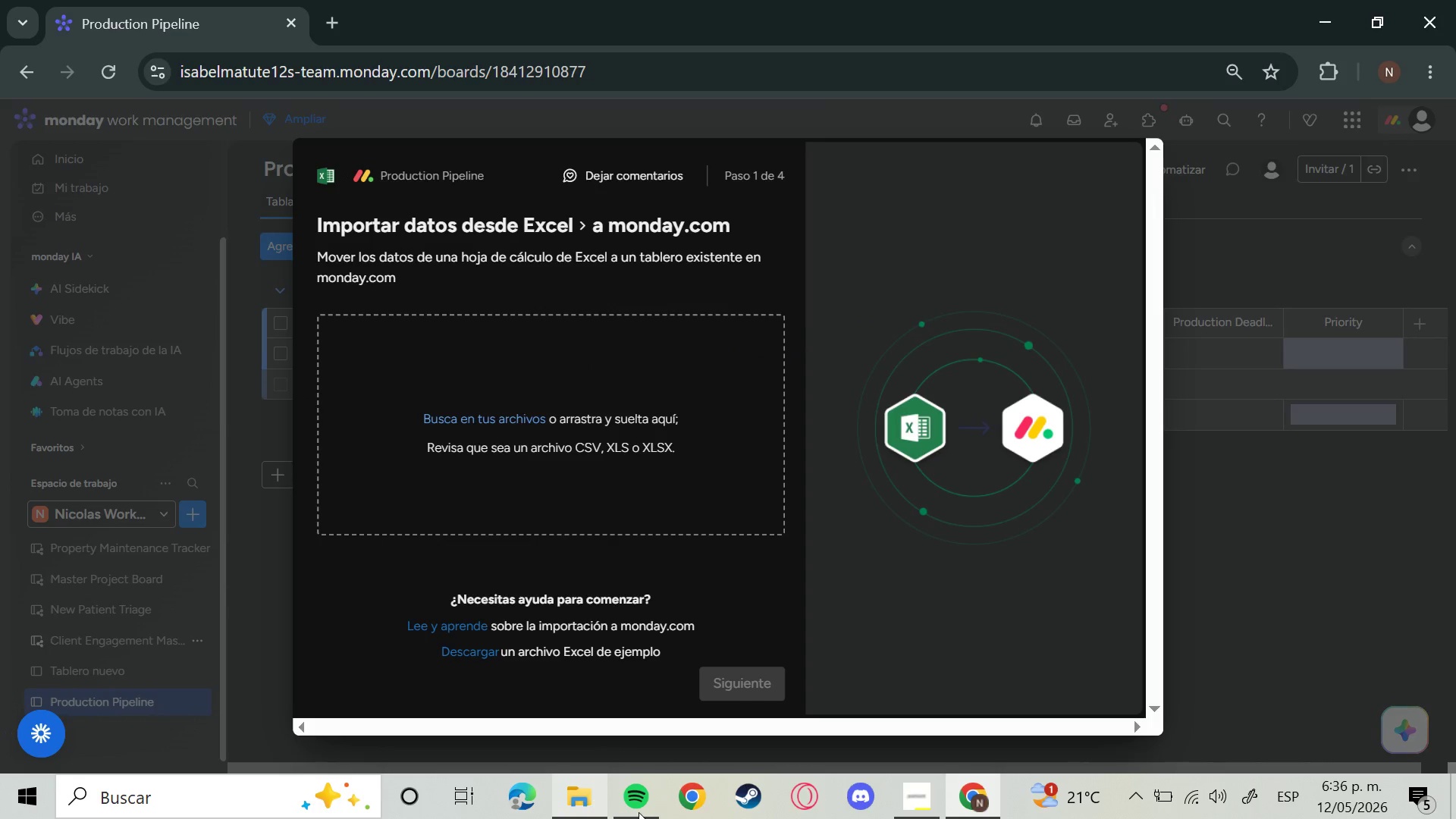 
left_click([918, 803])